 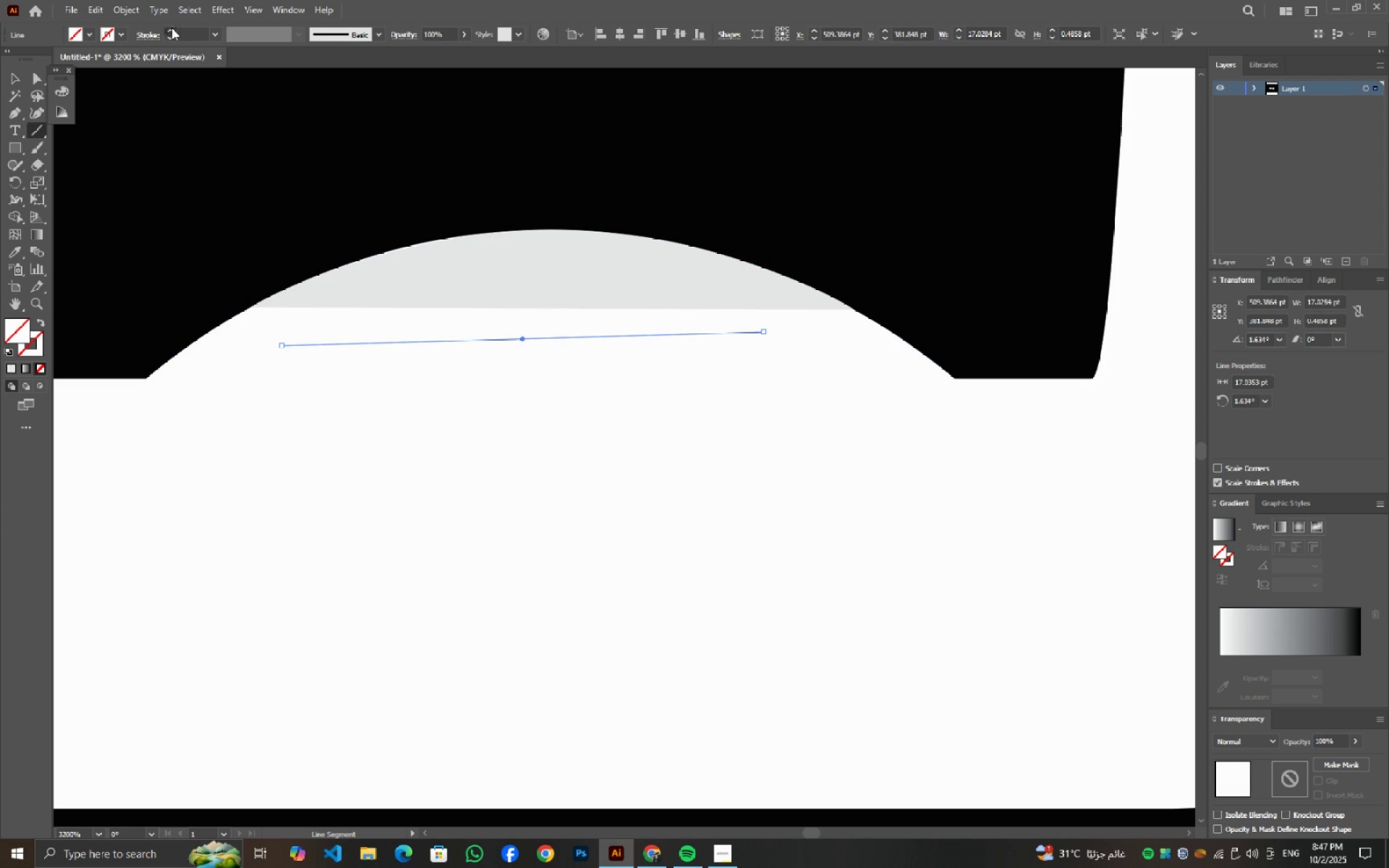 
triple_click([171, 27])
 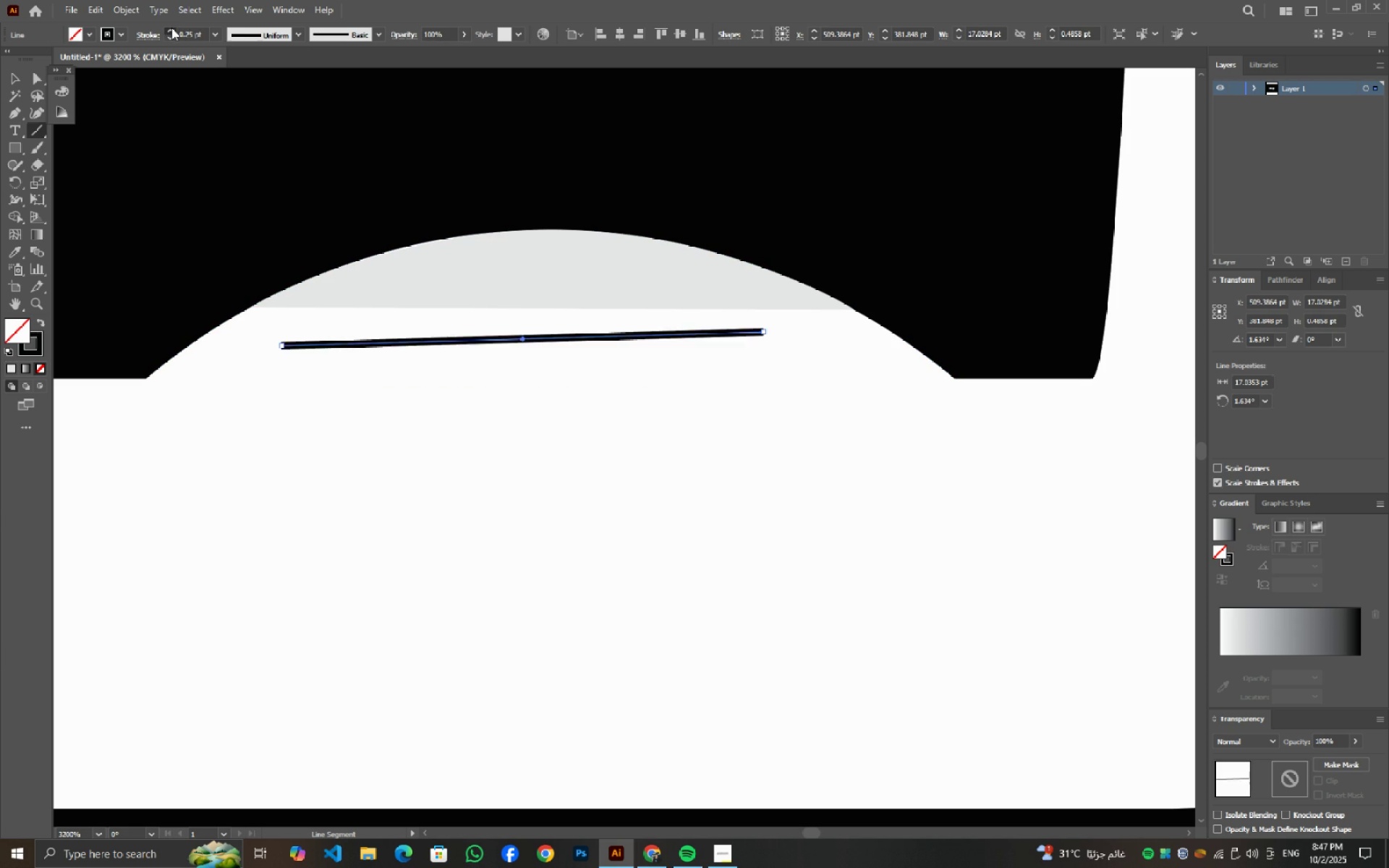 
triple_click([171, 27])
 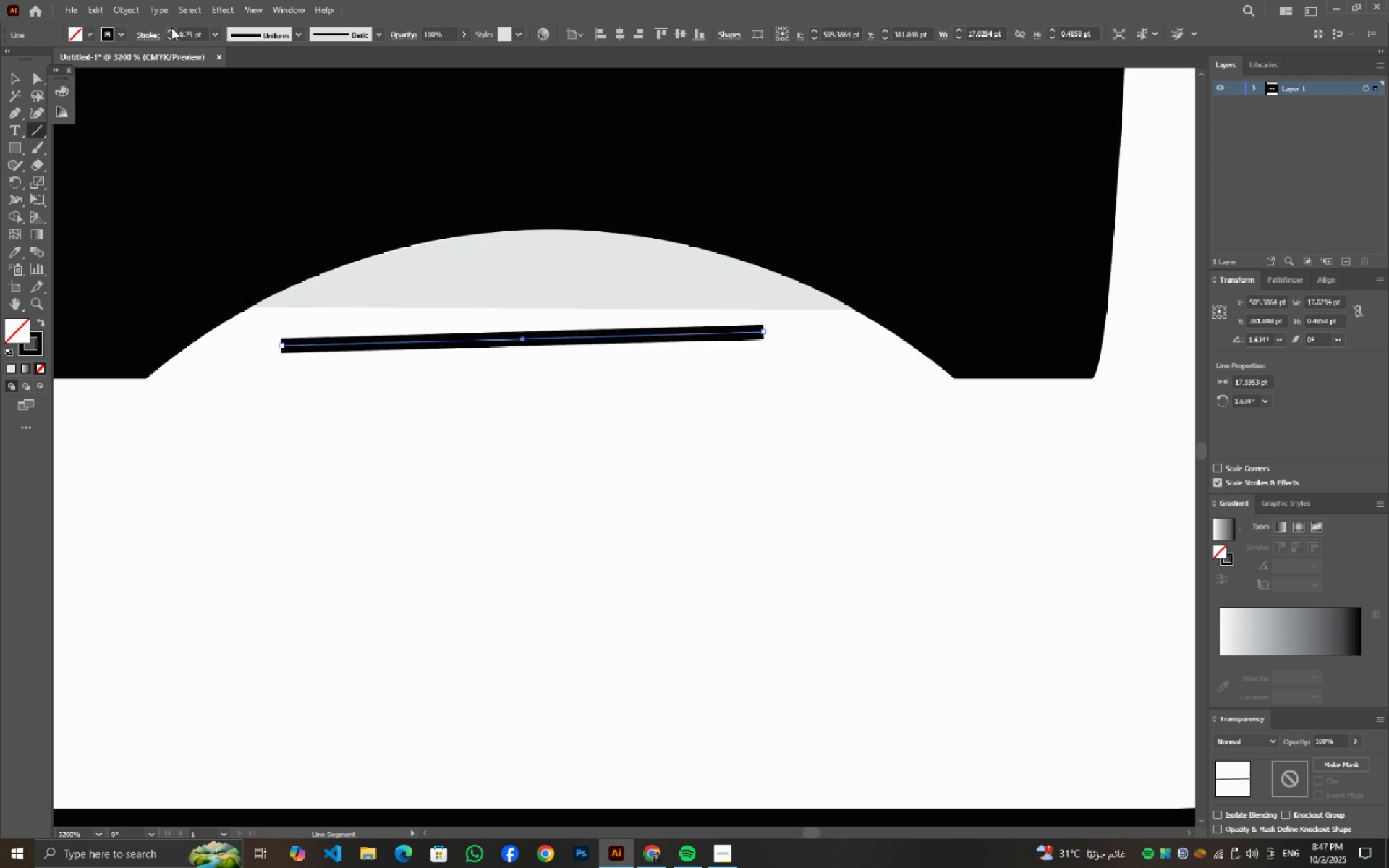 
triple_click([171, 27])
 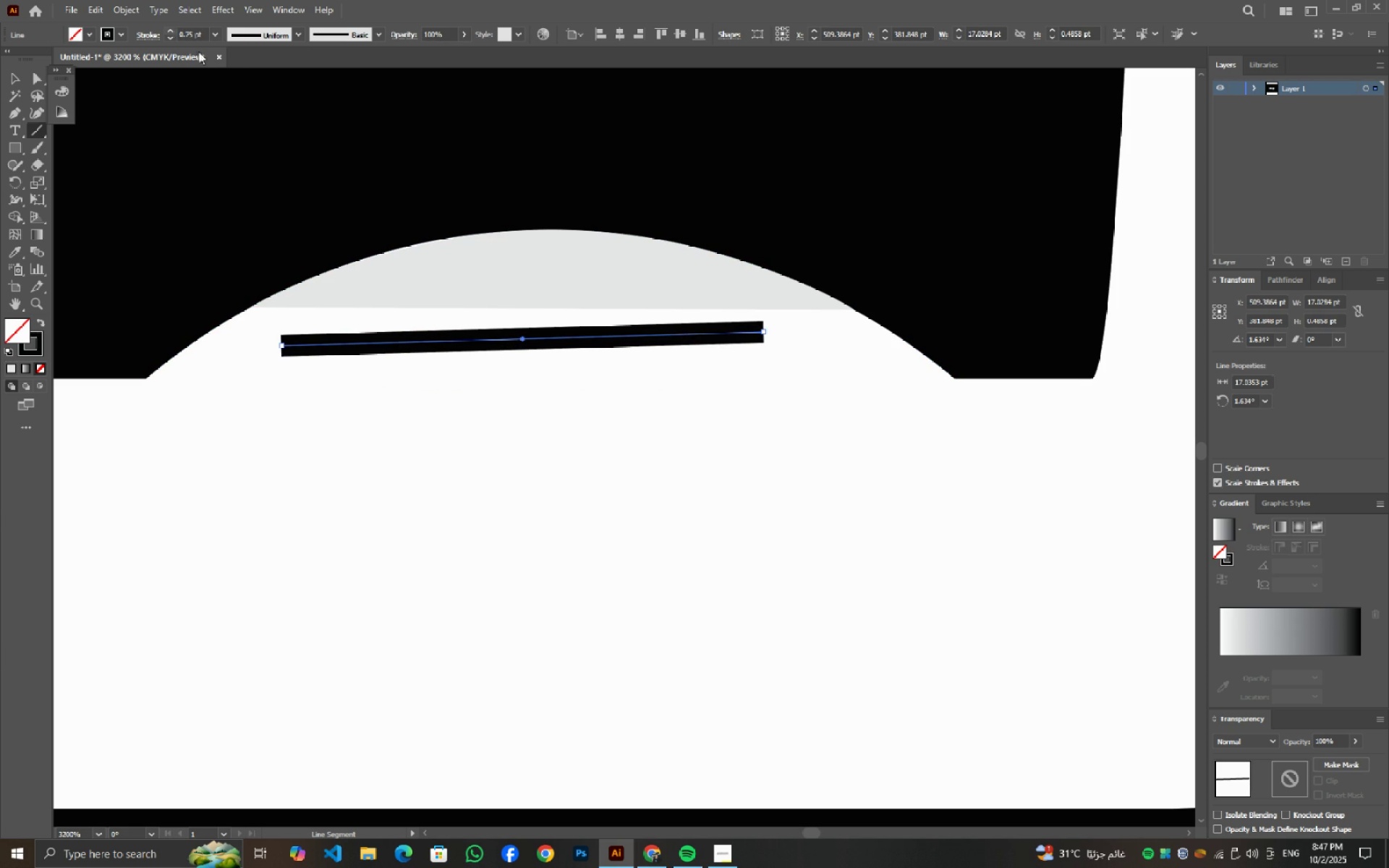 
key(I)
 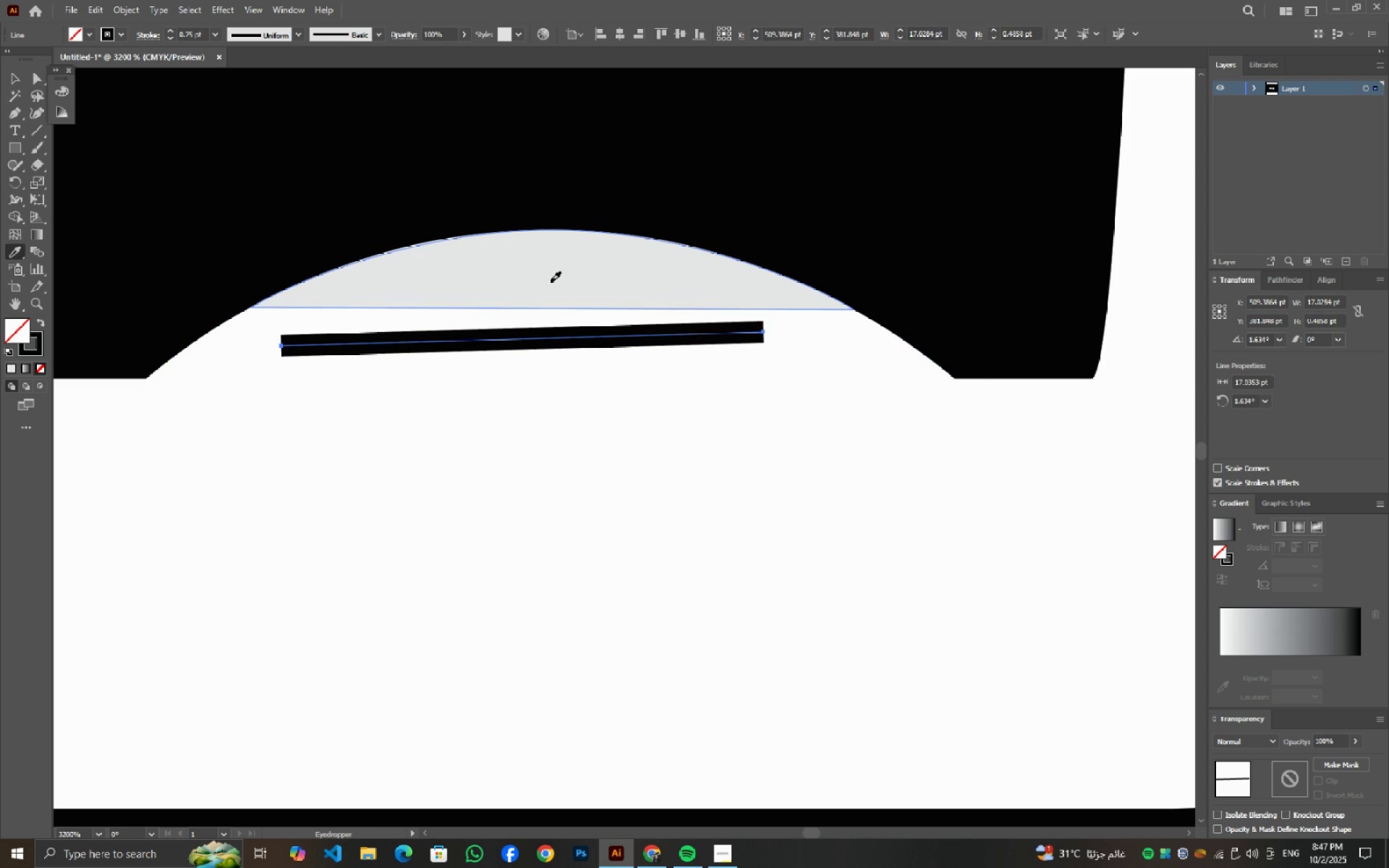 
left_click([550, 282])
 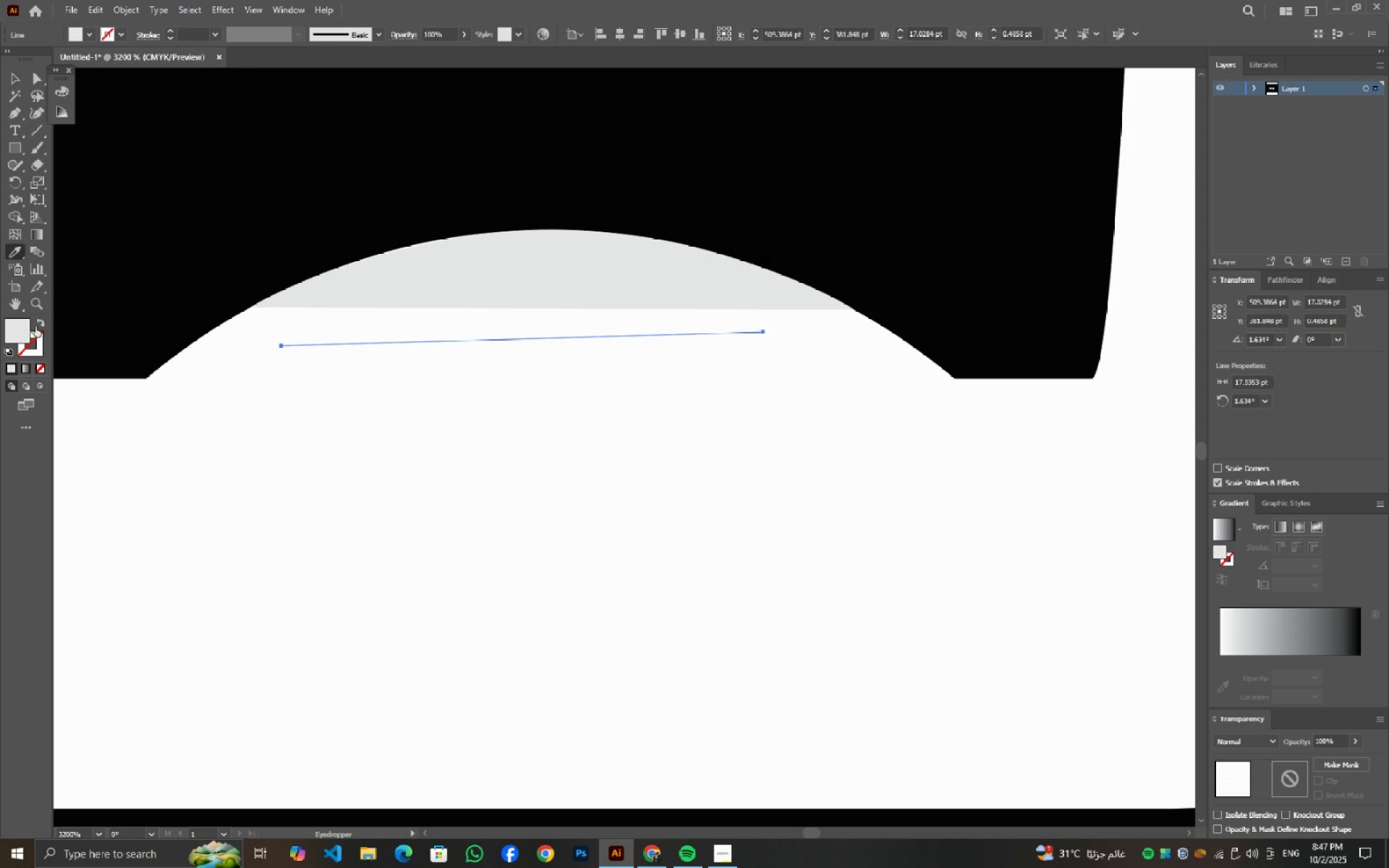 
left_click([39, 323])
 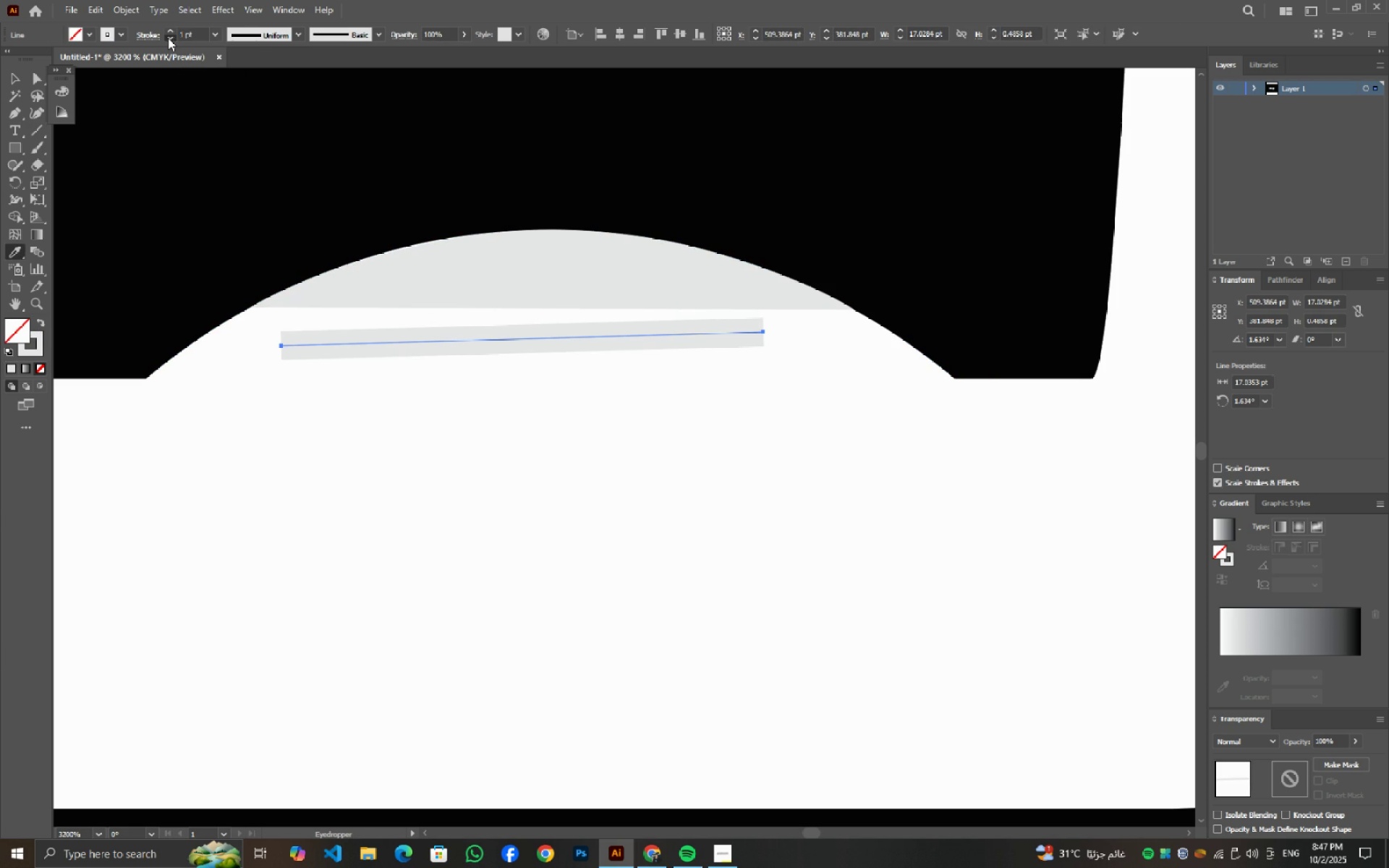 
double_click([168, 38])
 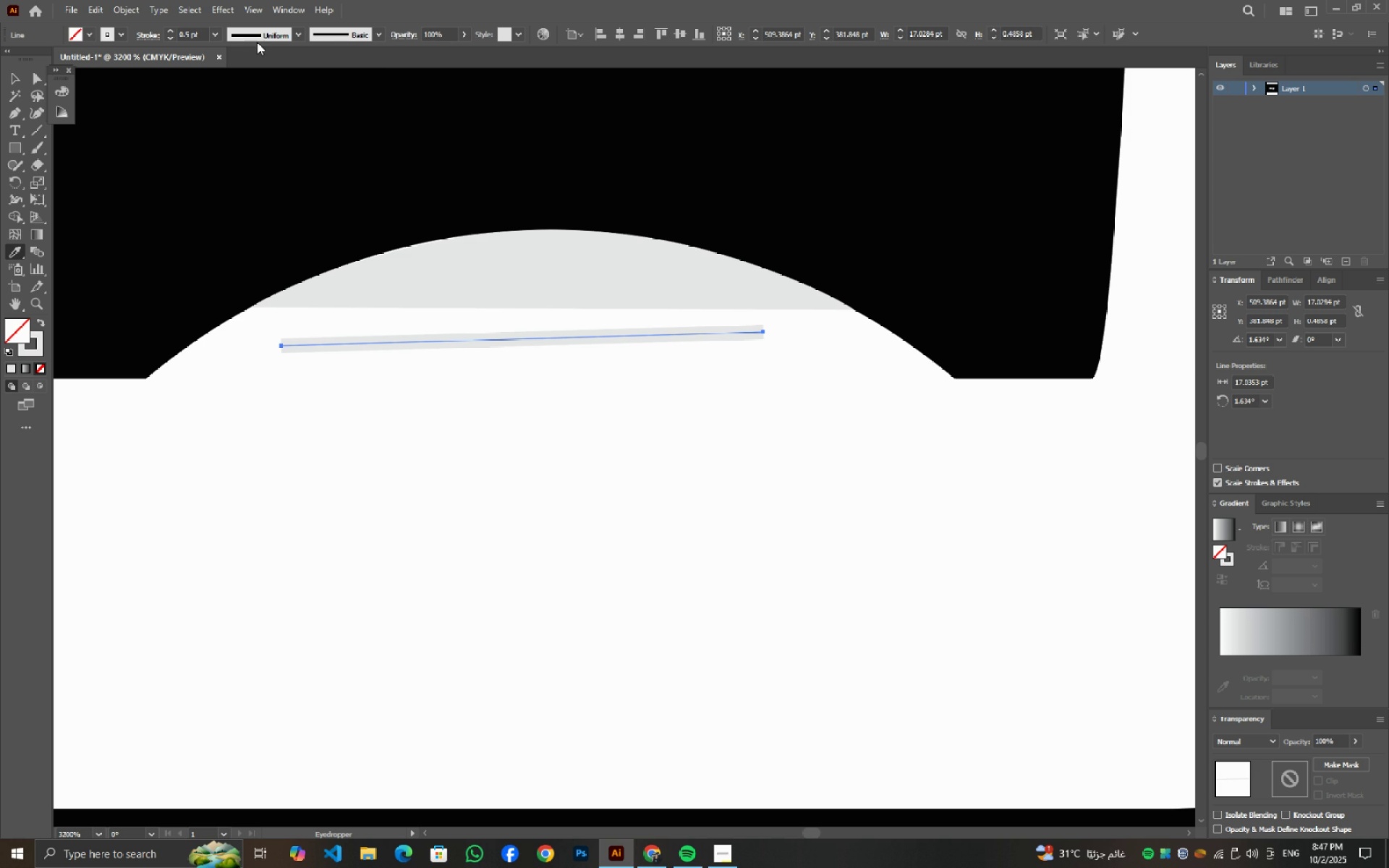 
left_click([255, 42])
 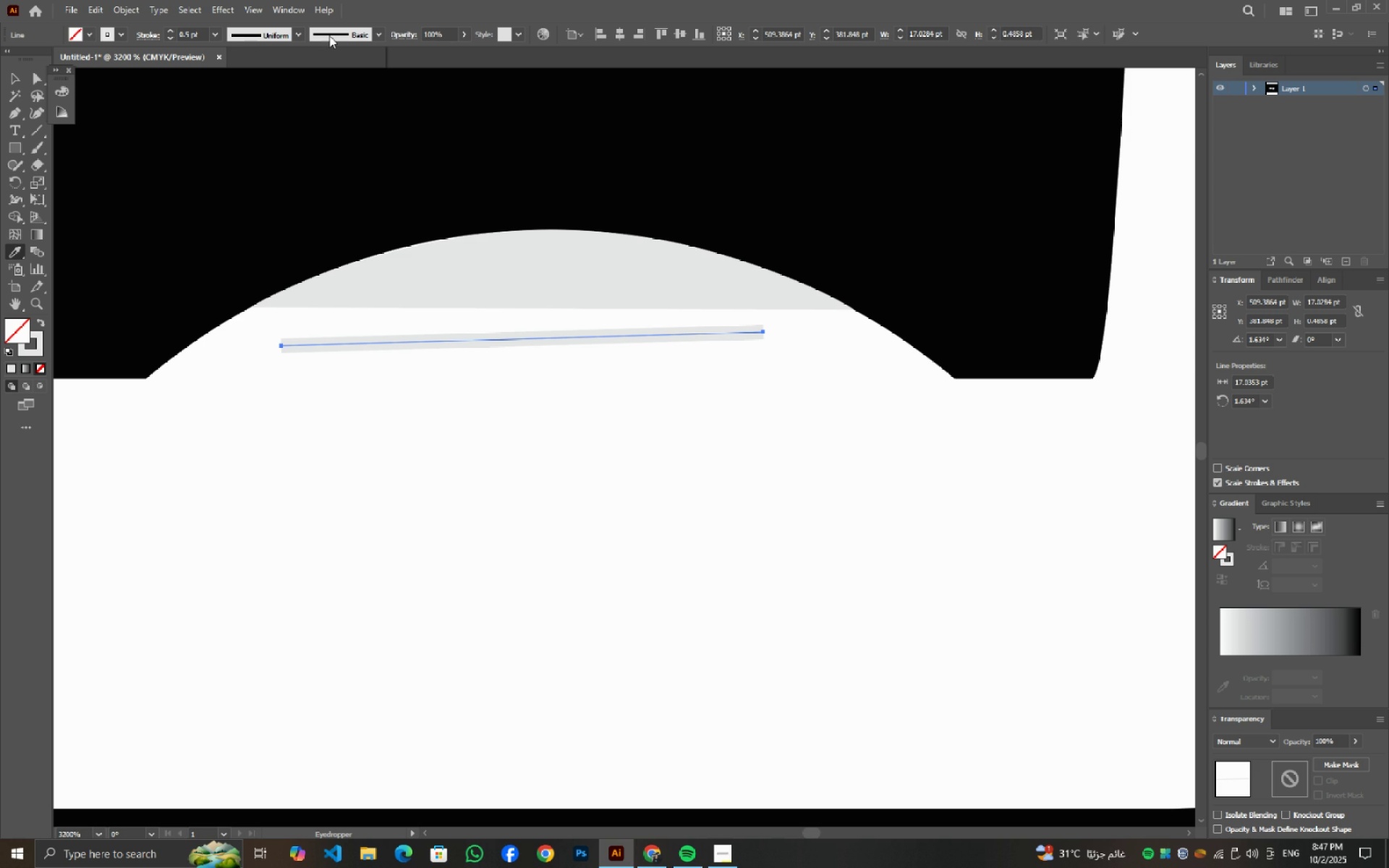 
left_click([329, 35])
 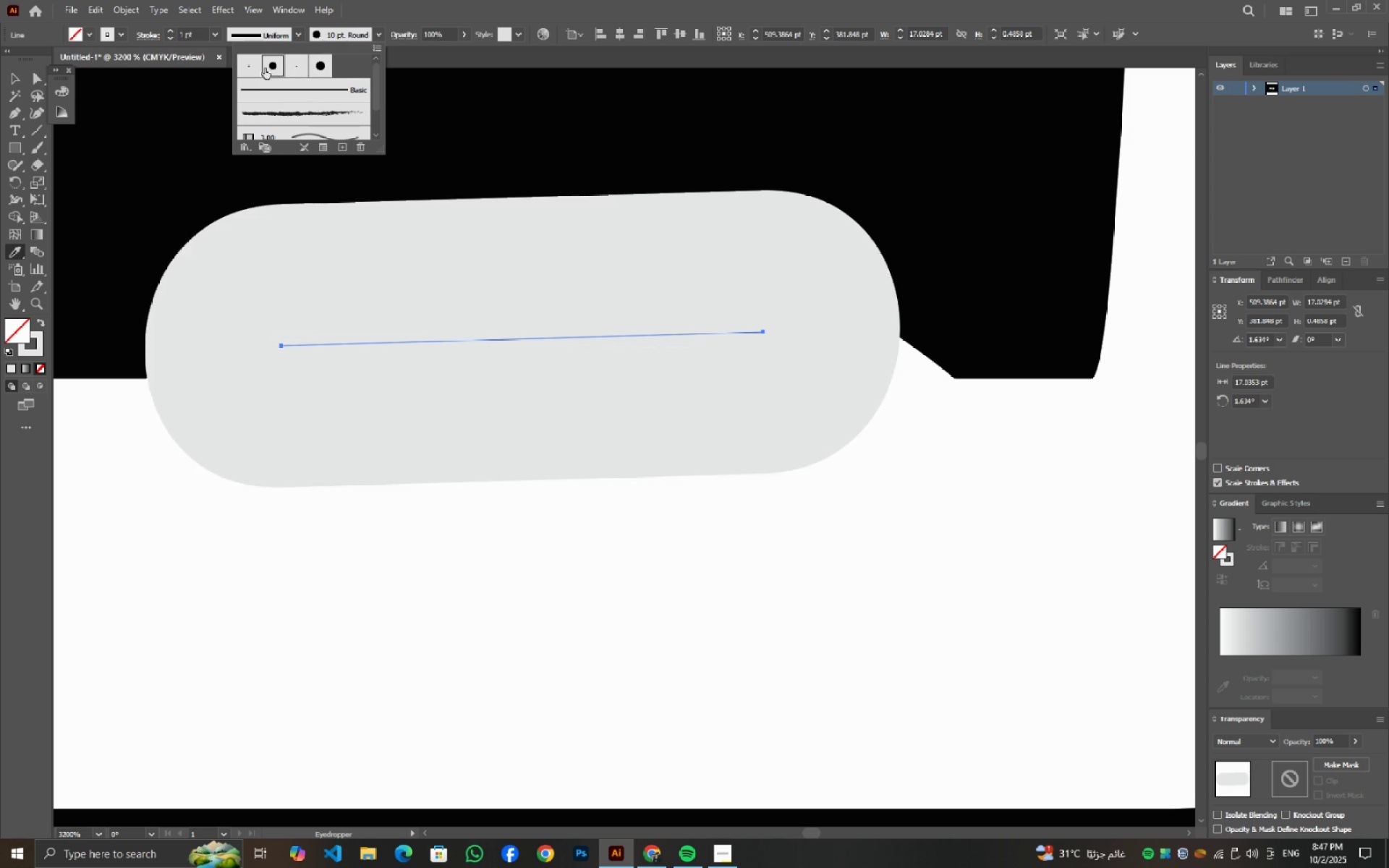 
double_click([255, 67])
 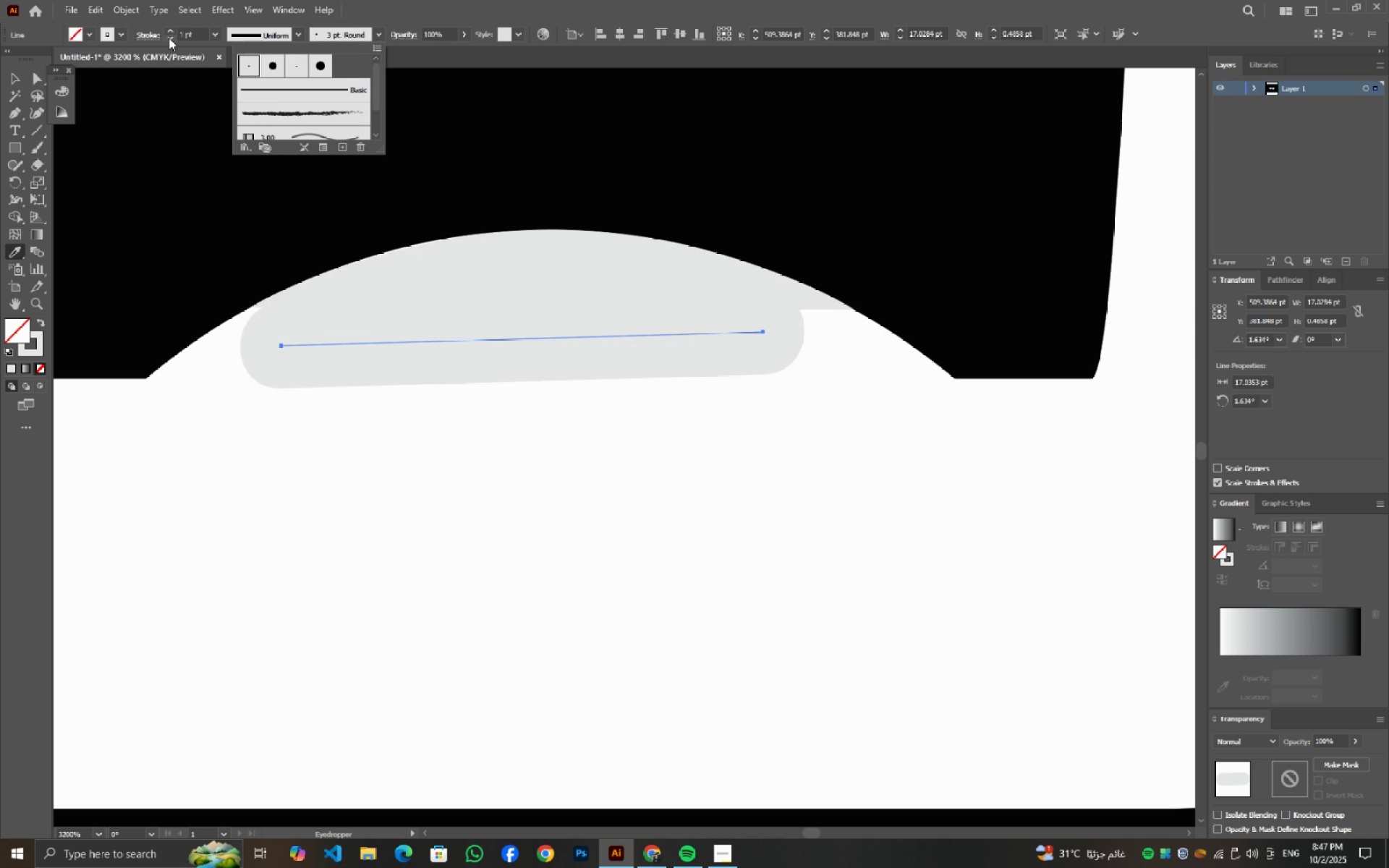 
double_click([169, 38])
 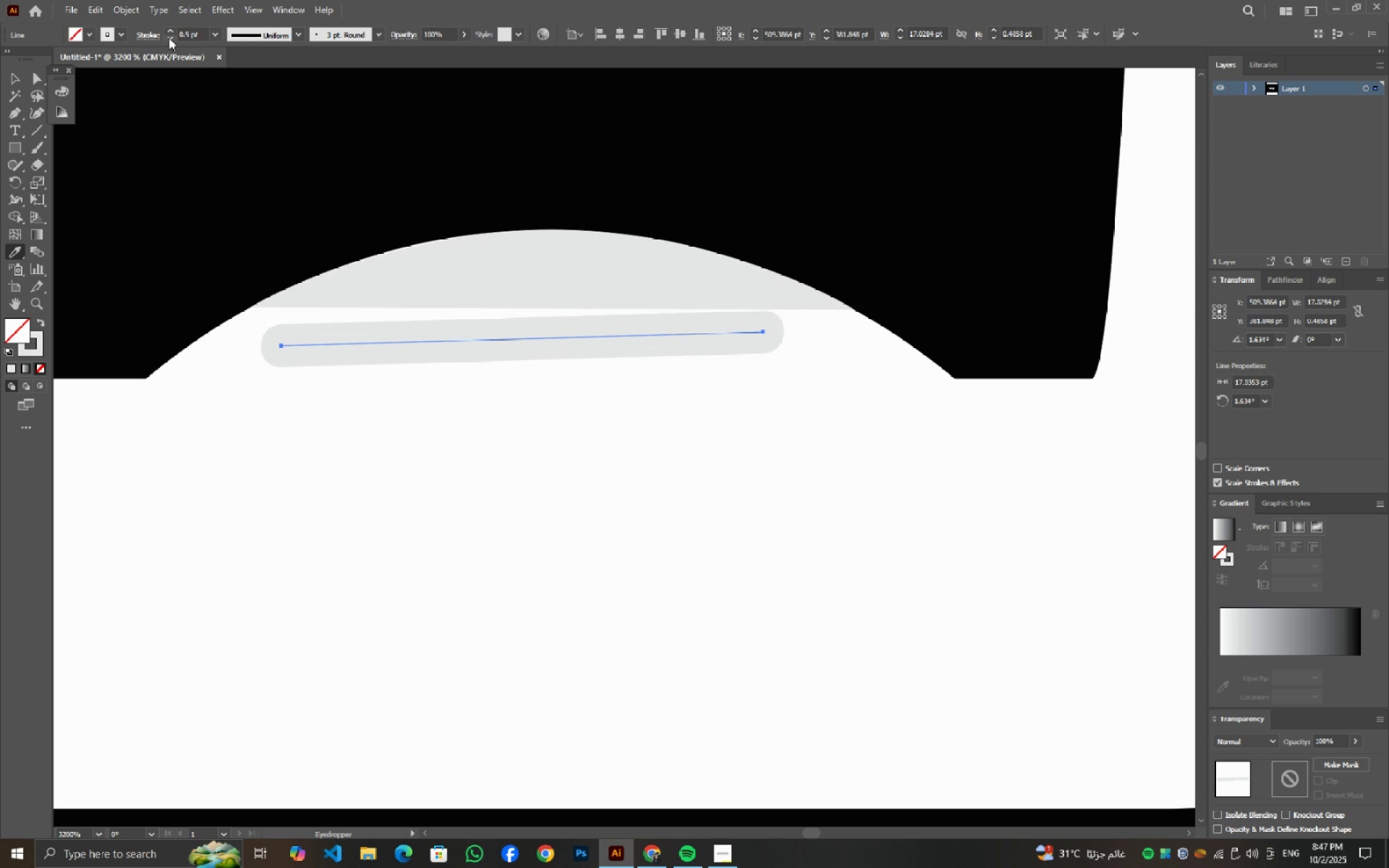 
triple_click([169, 38])
 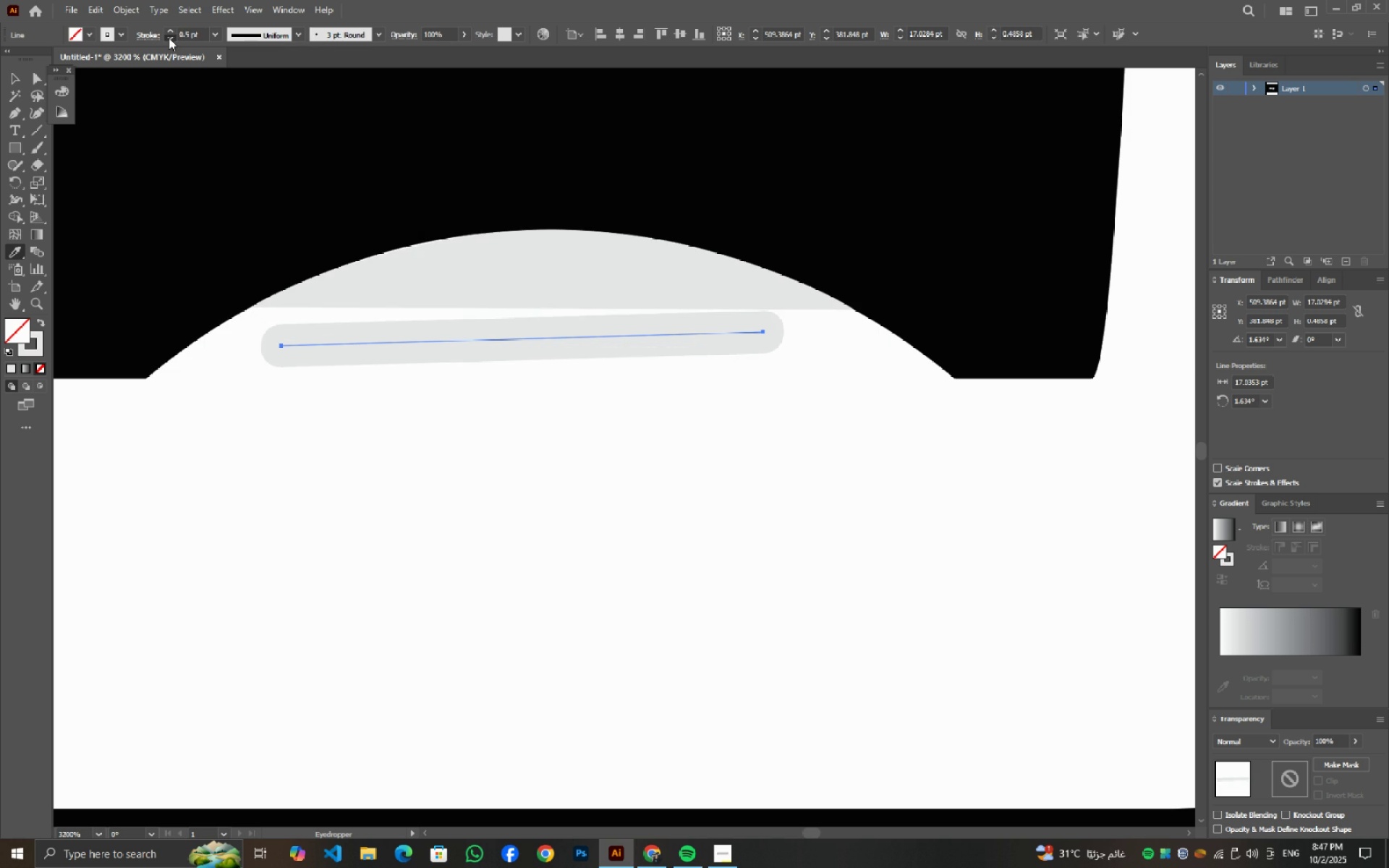 
triple_click([169, 38])
 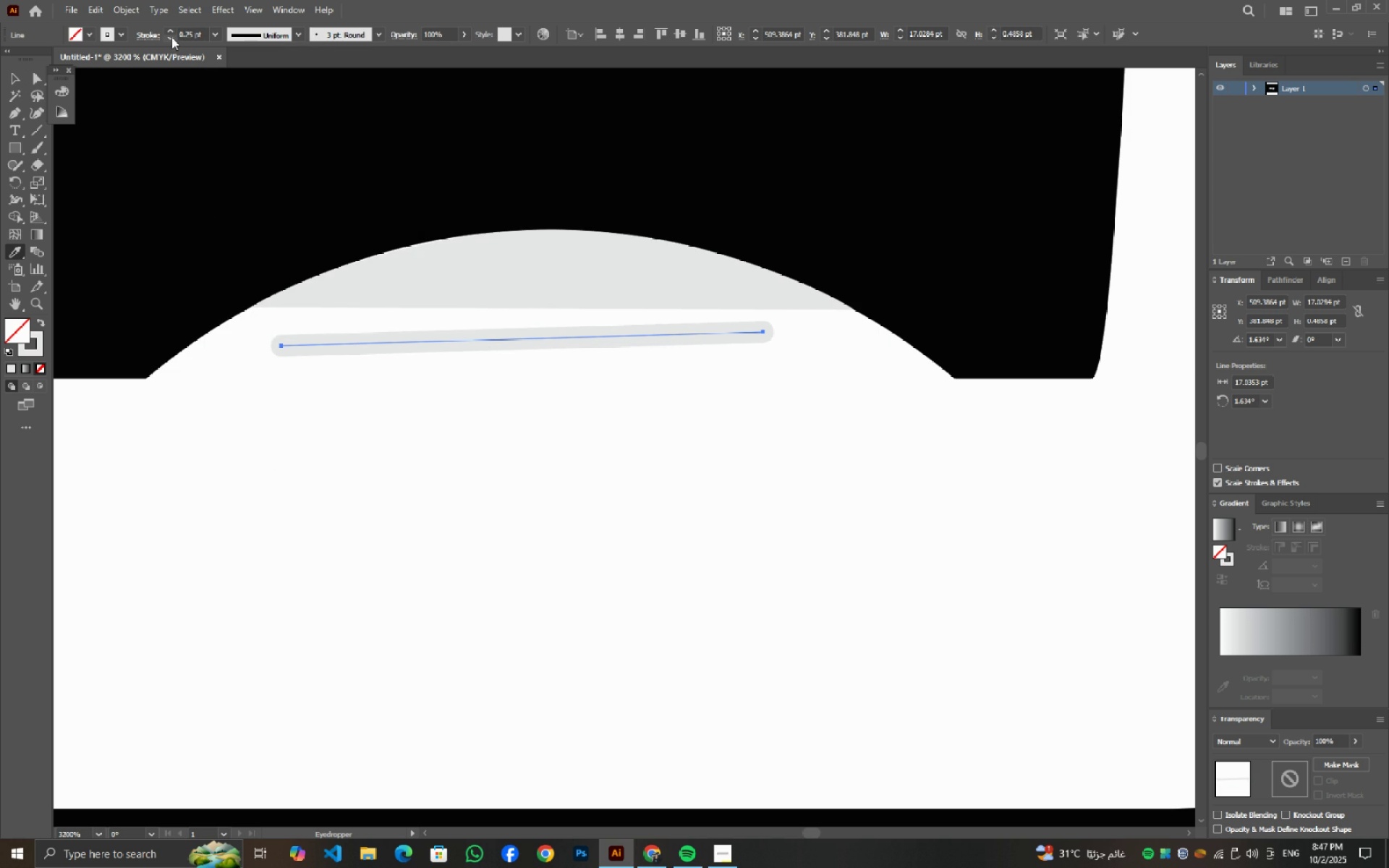 
left_click([169, 35])
 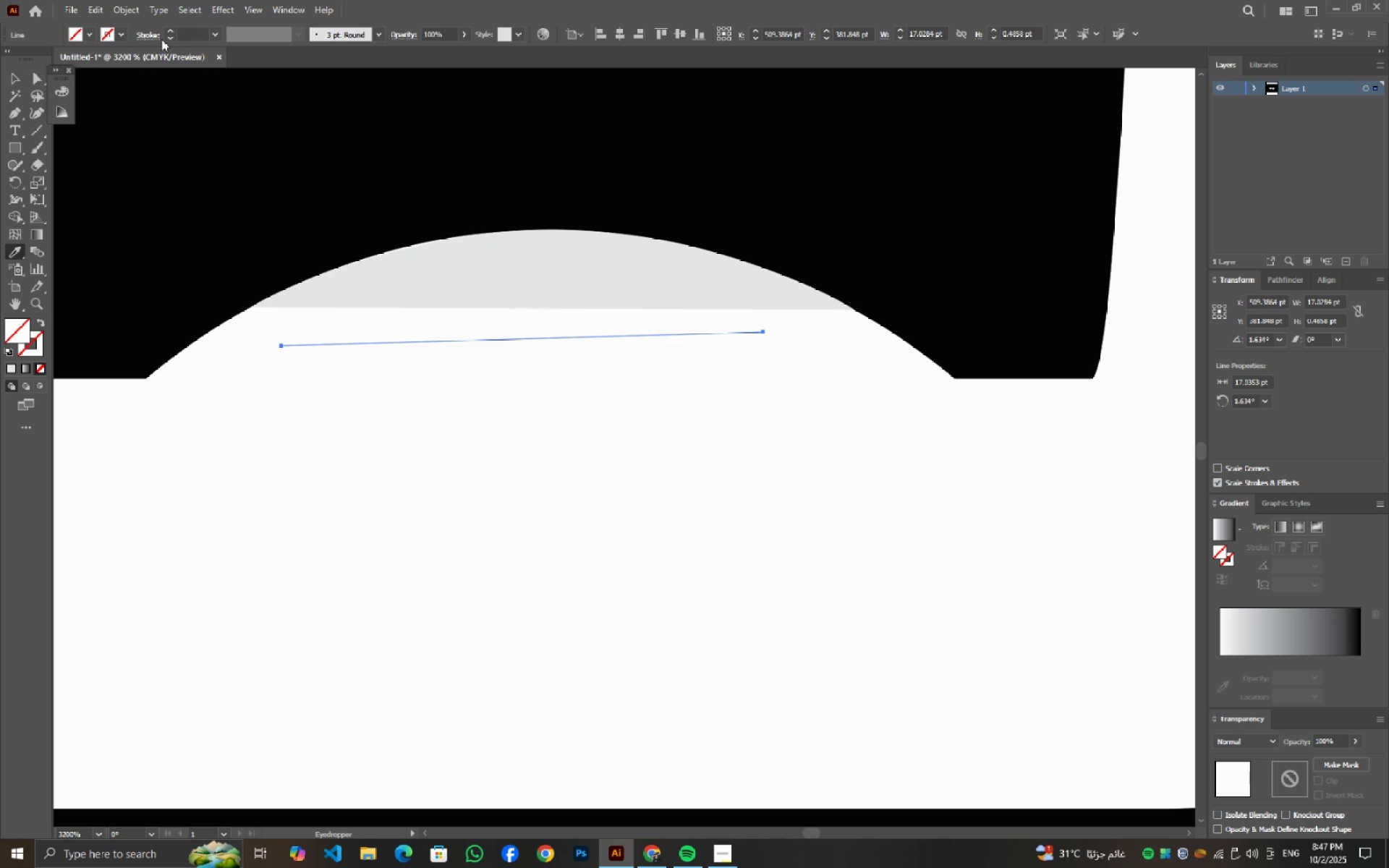 
left_click([167, 31])
 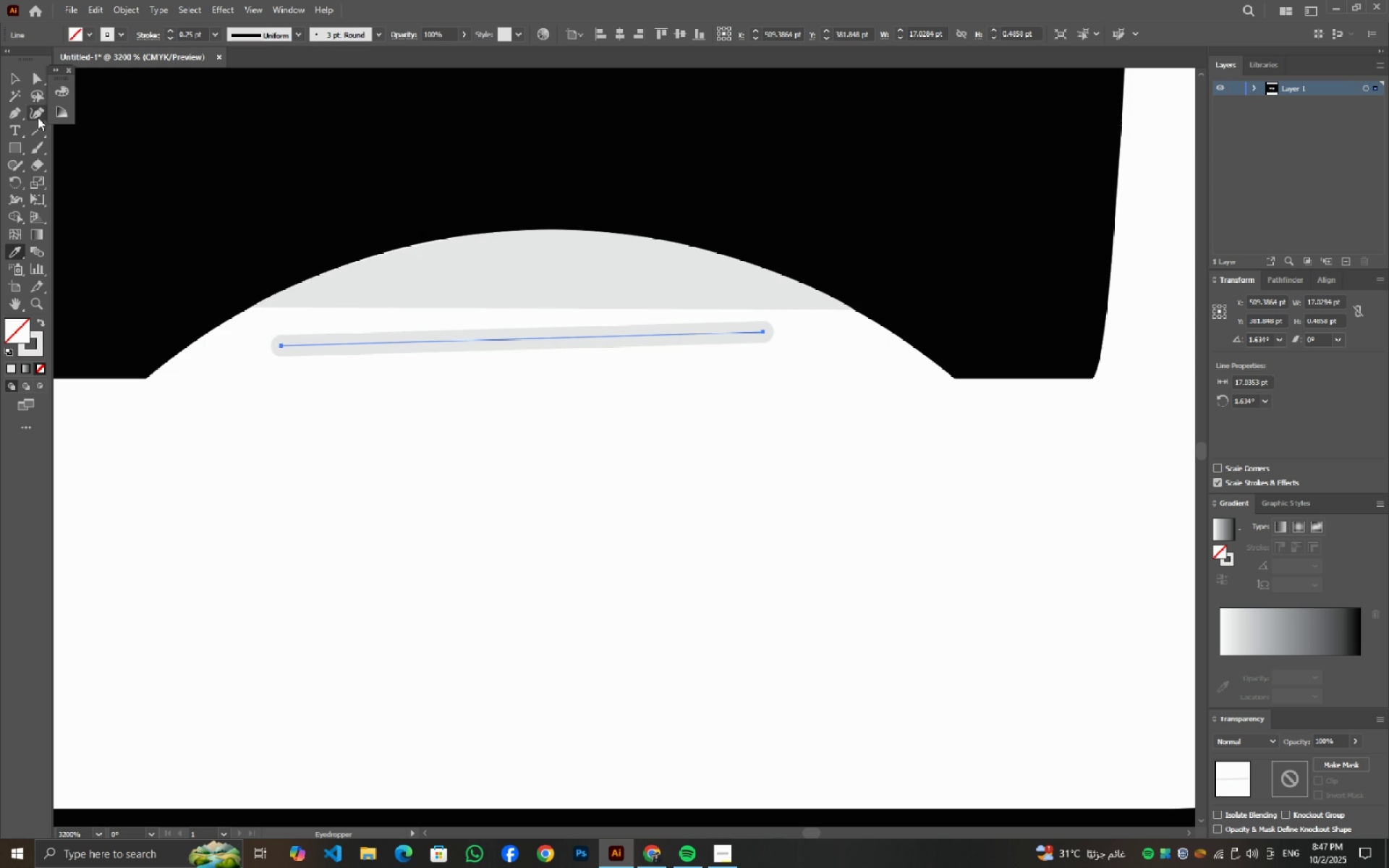 
left_click([37, 116])